 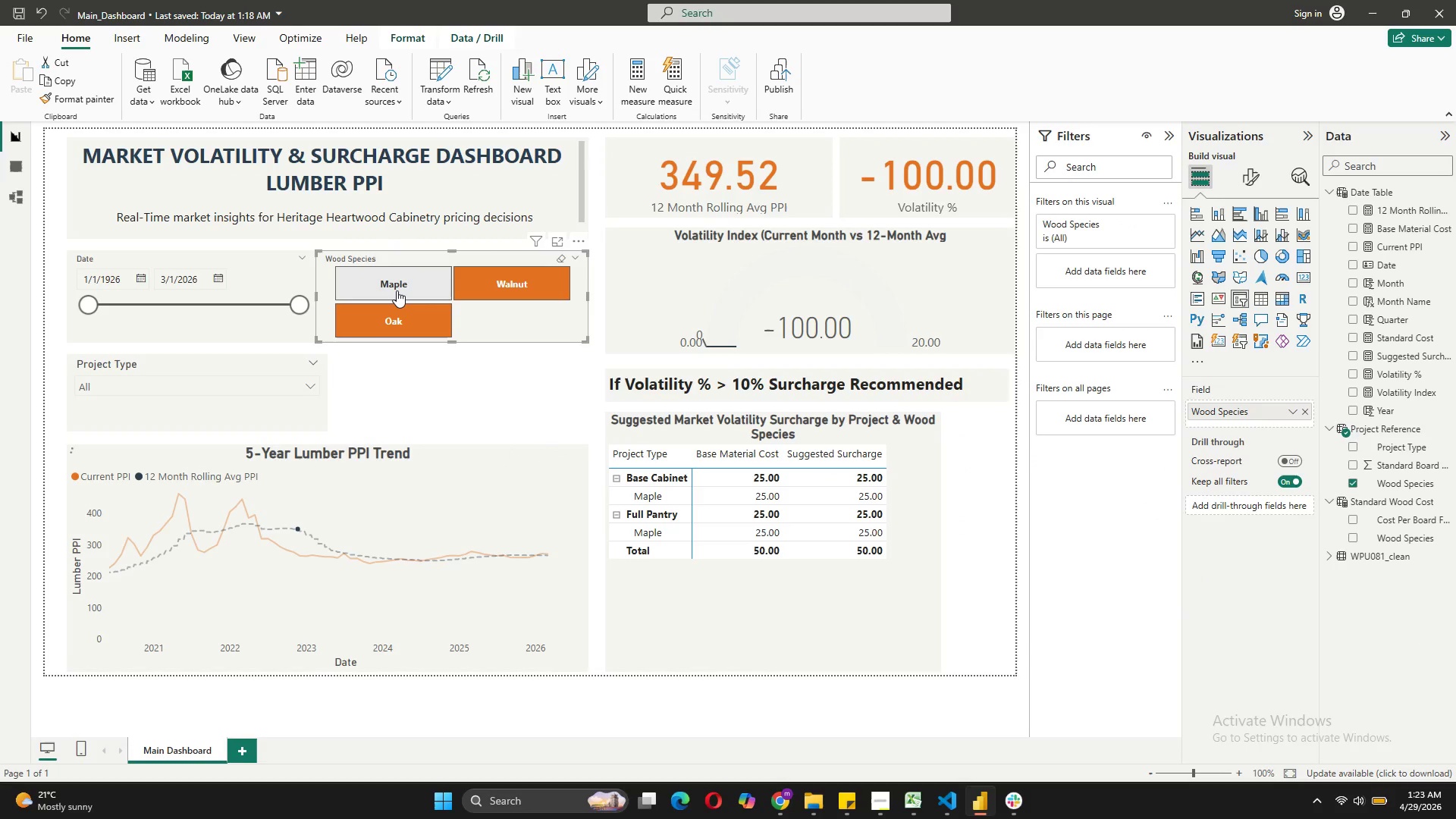 
left_click([1455, 133])
 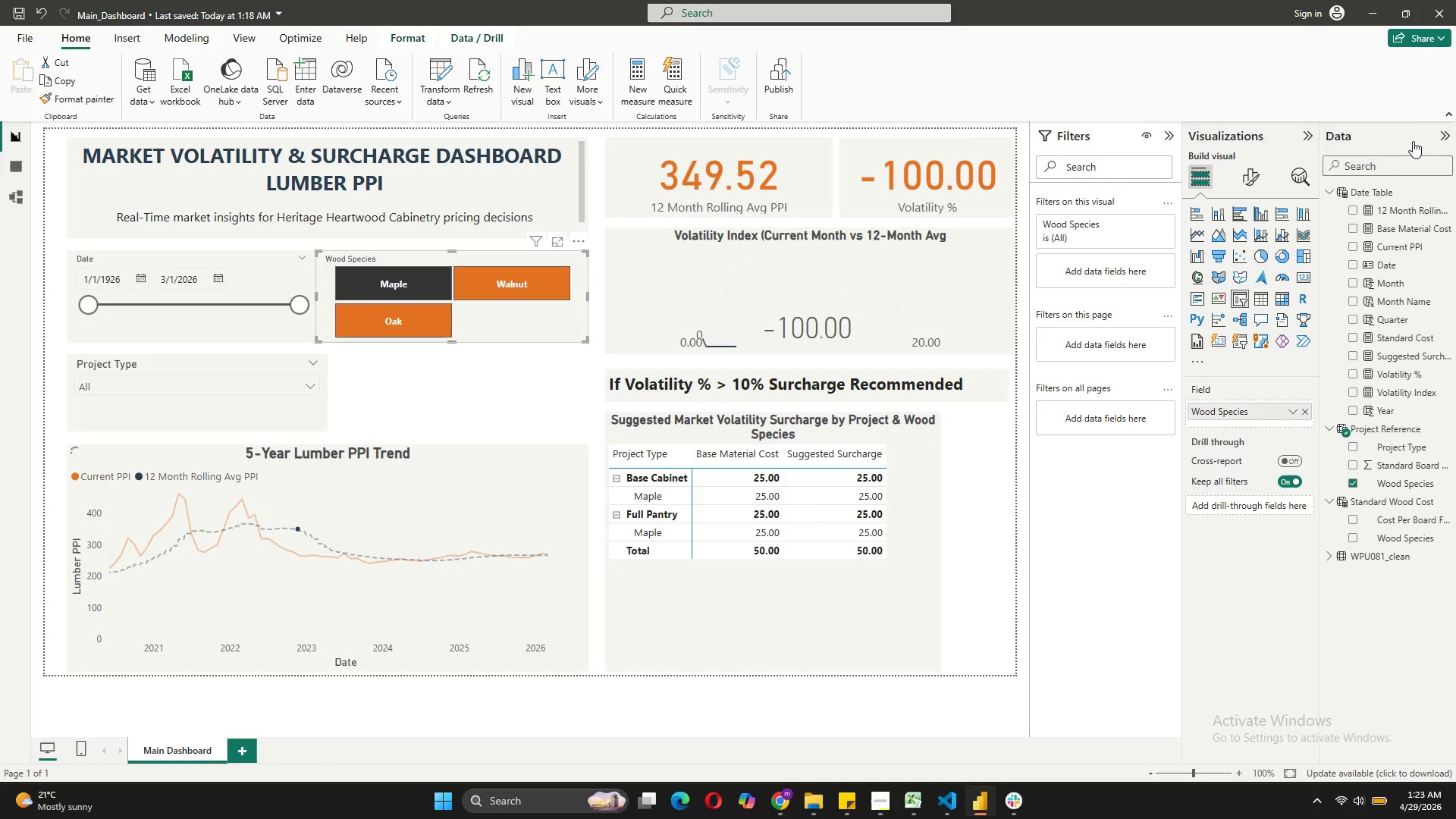 
mouse_move([1423, 136])
 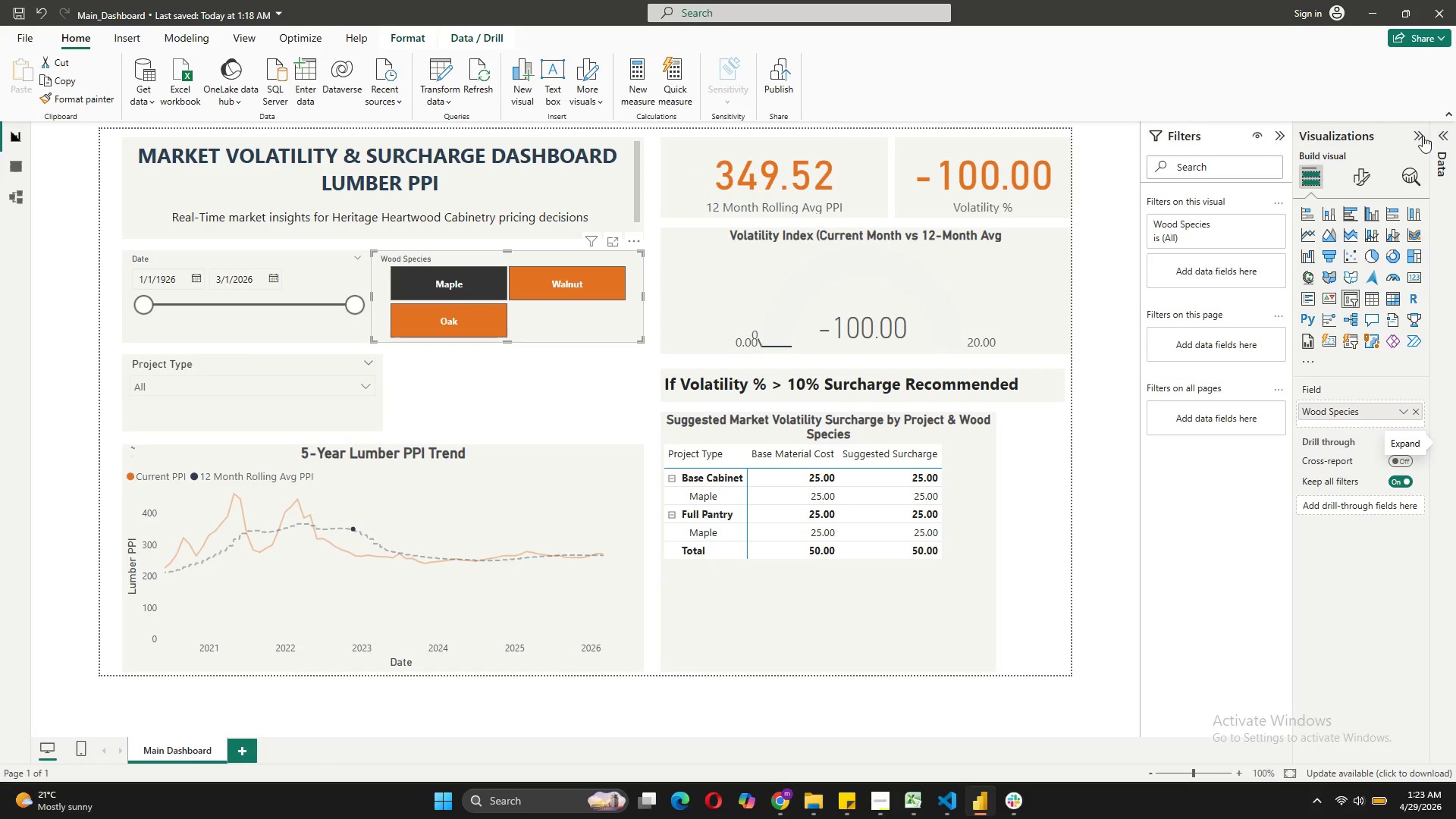 
left_click([1423, 136])
 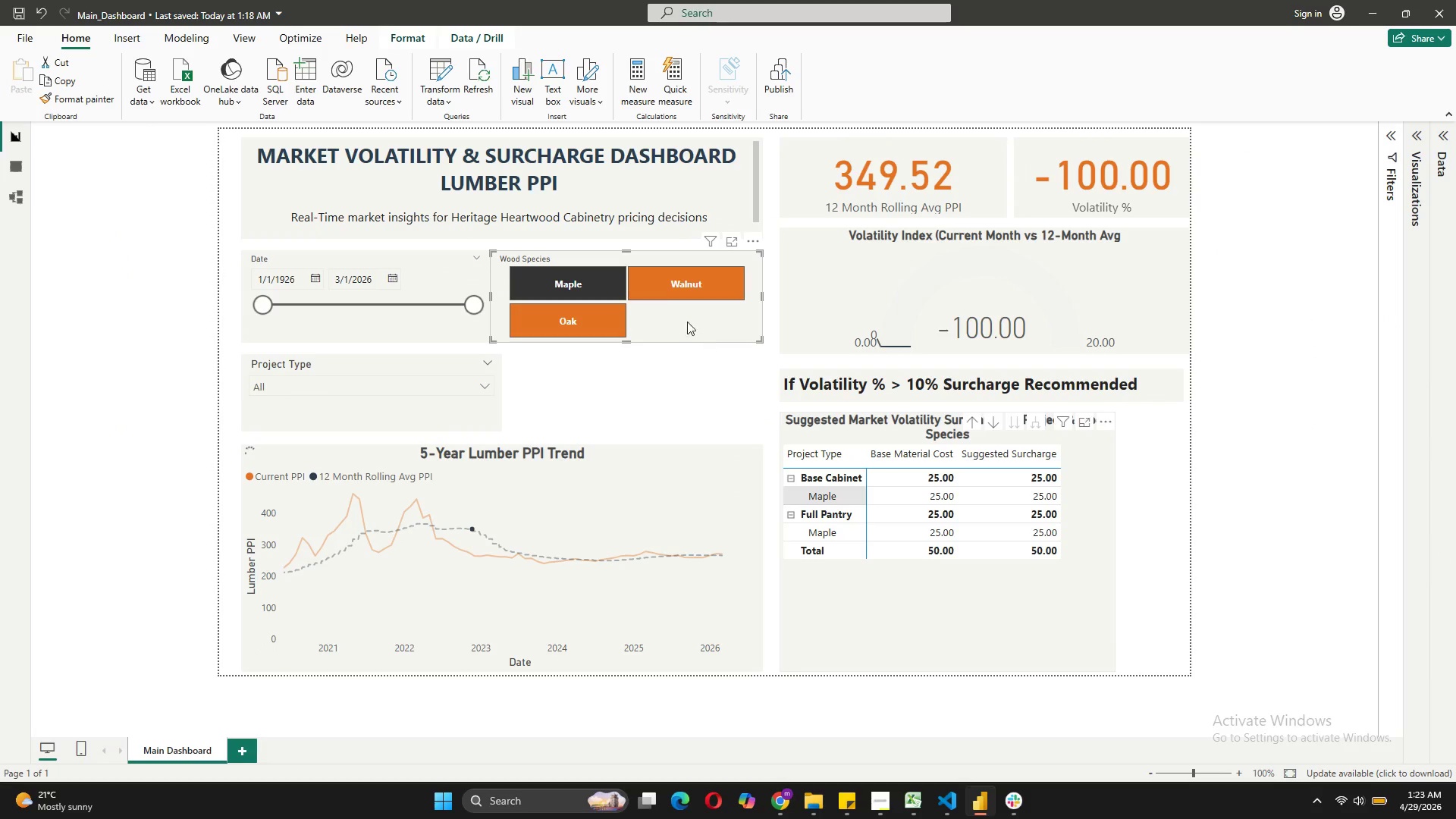 
left_click([681, 289])
 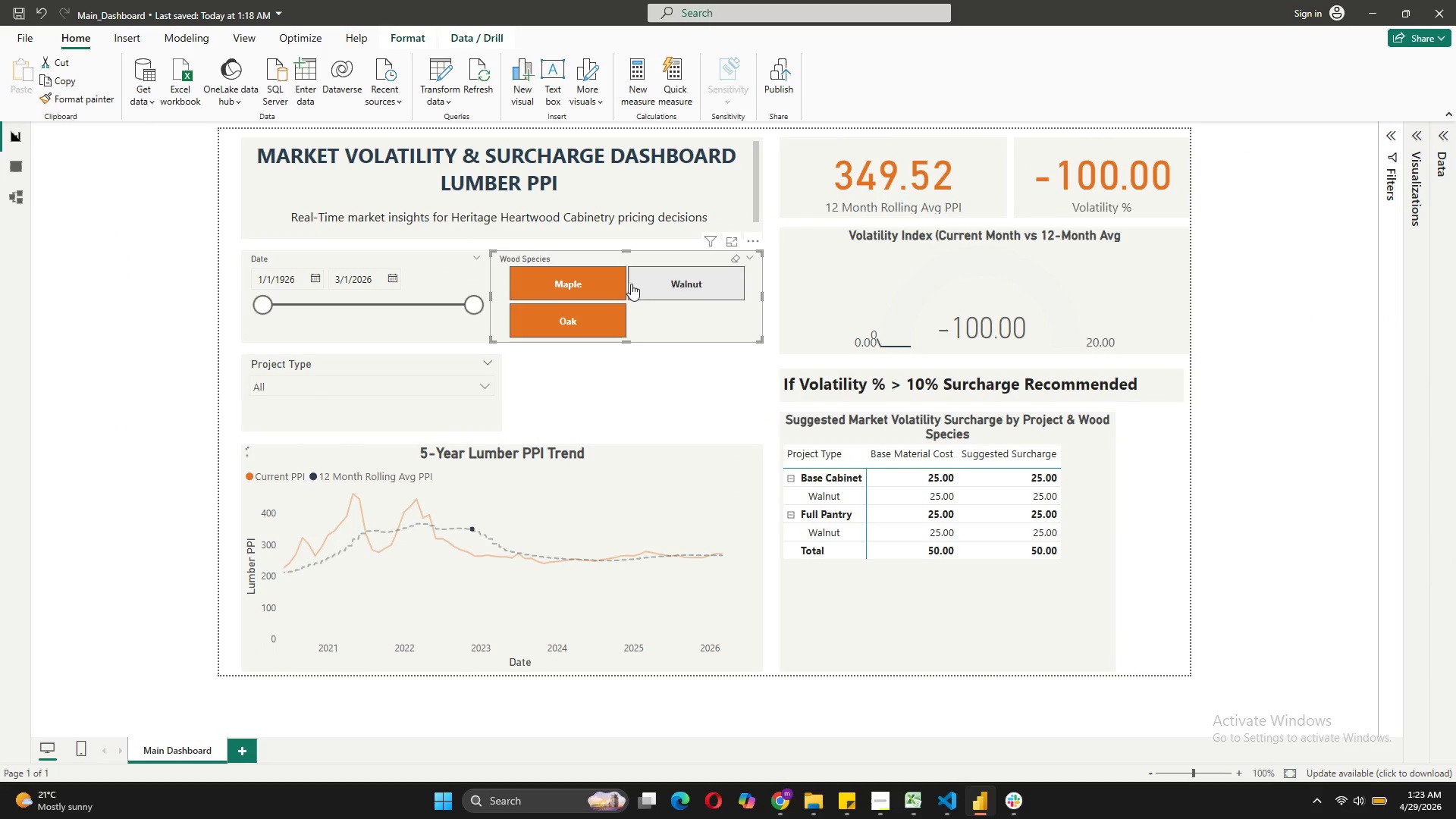 
left_click([642, 275])
 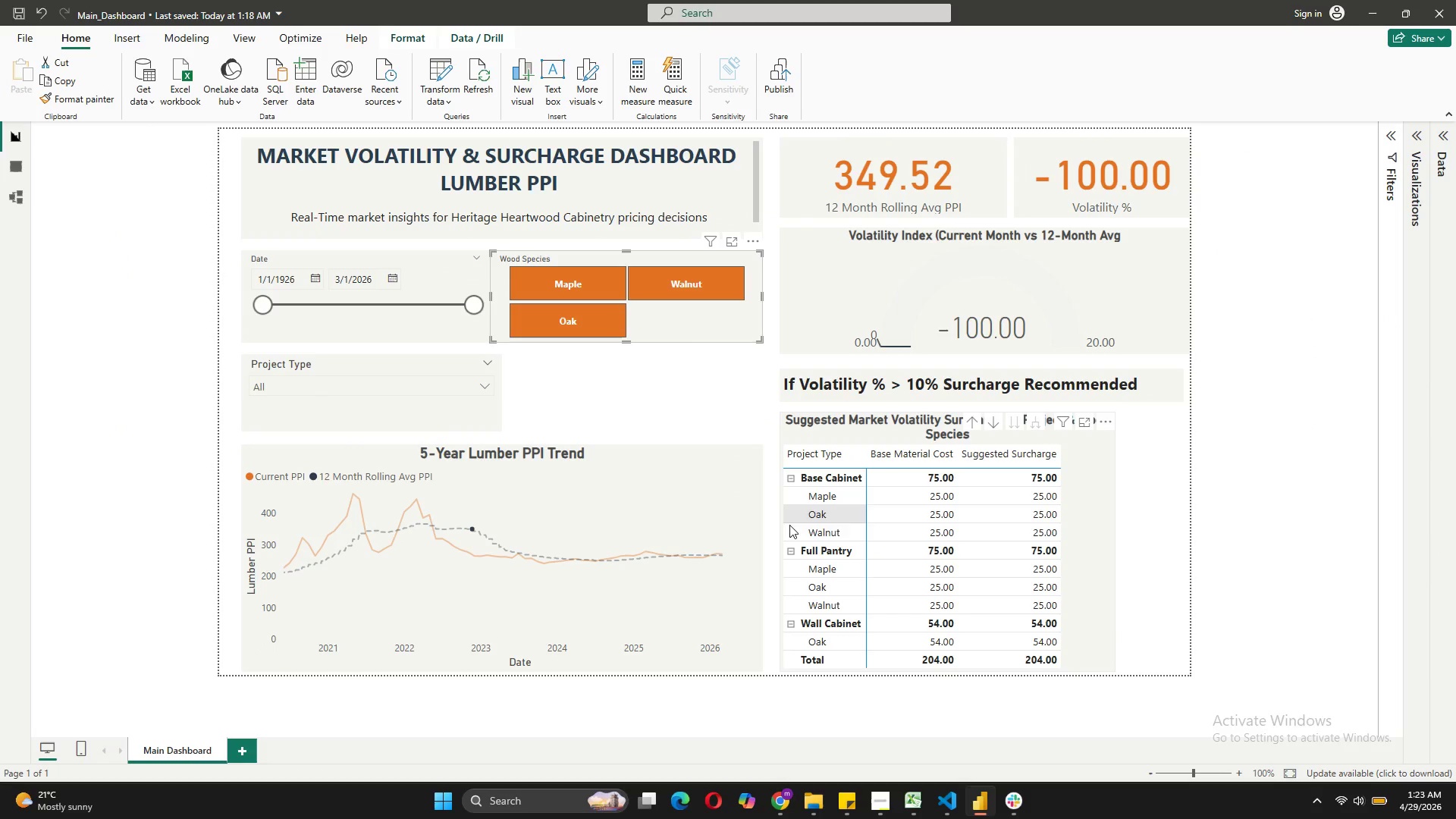 
left_click([791, 548])
 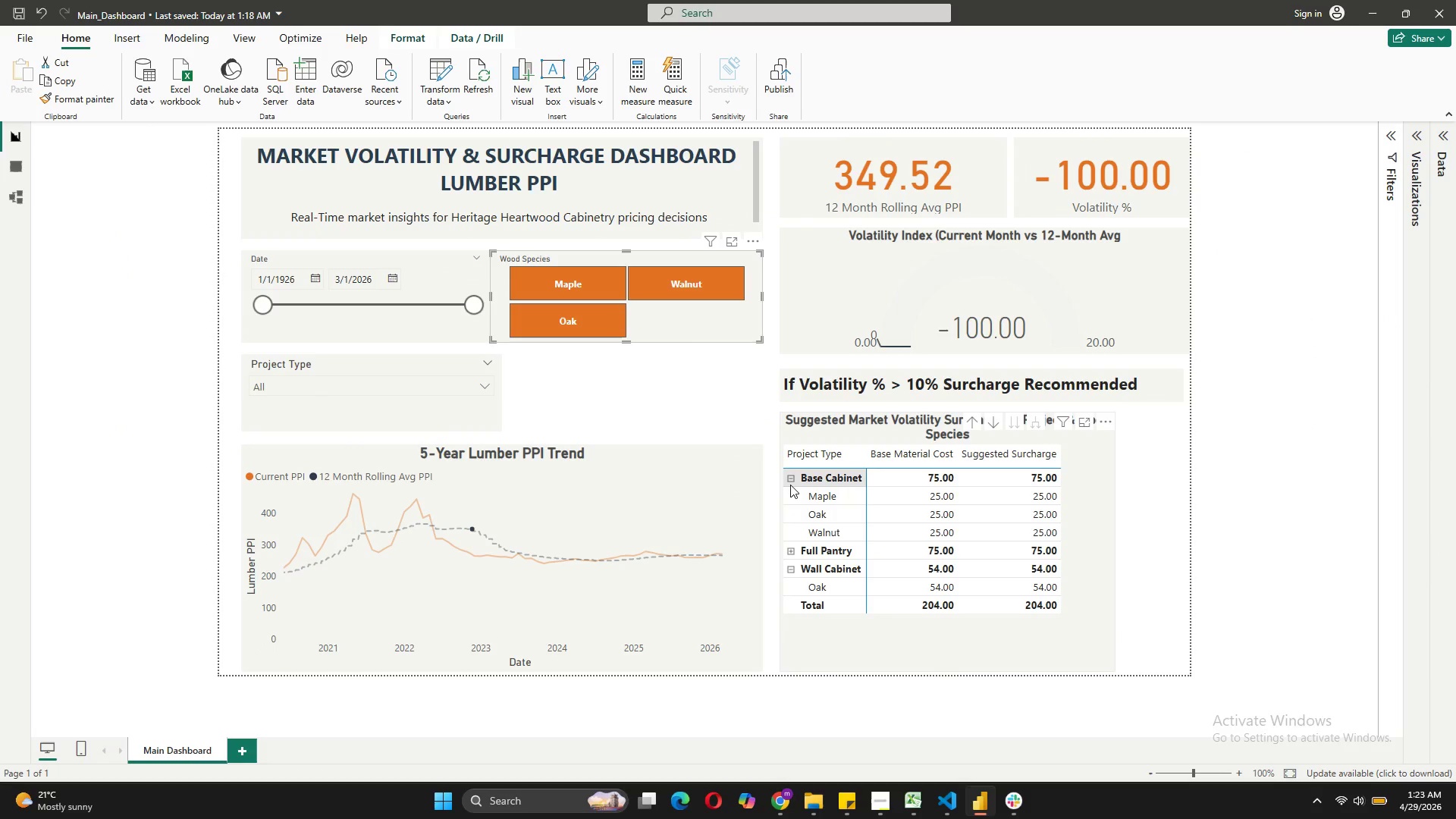 
left_click([790, 485])
 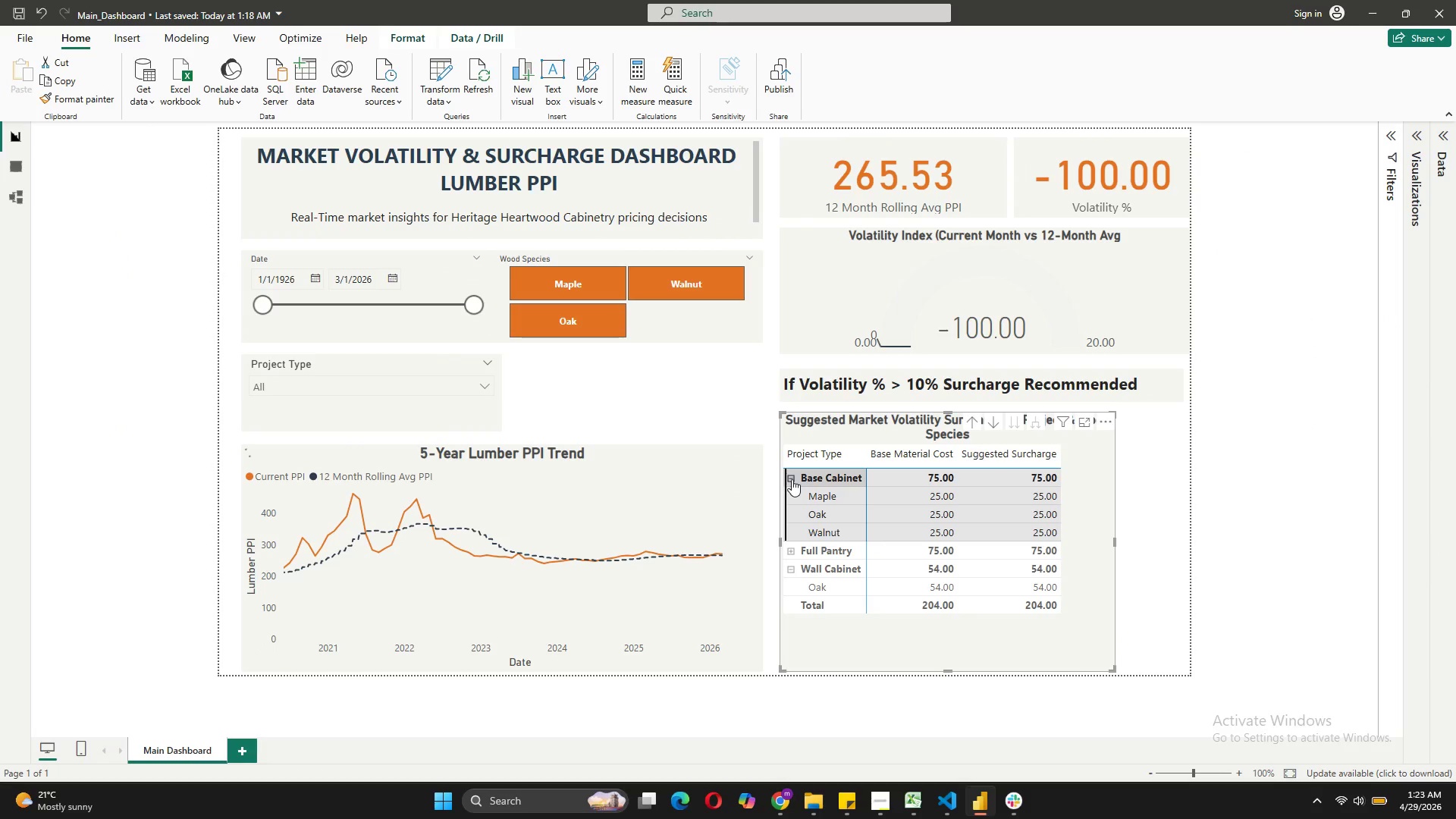 
left_click([792, 478])
 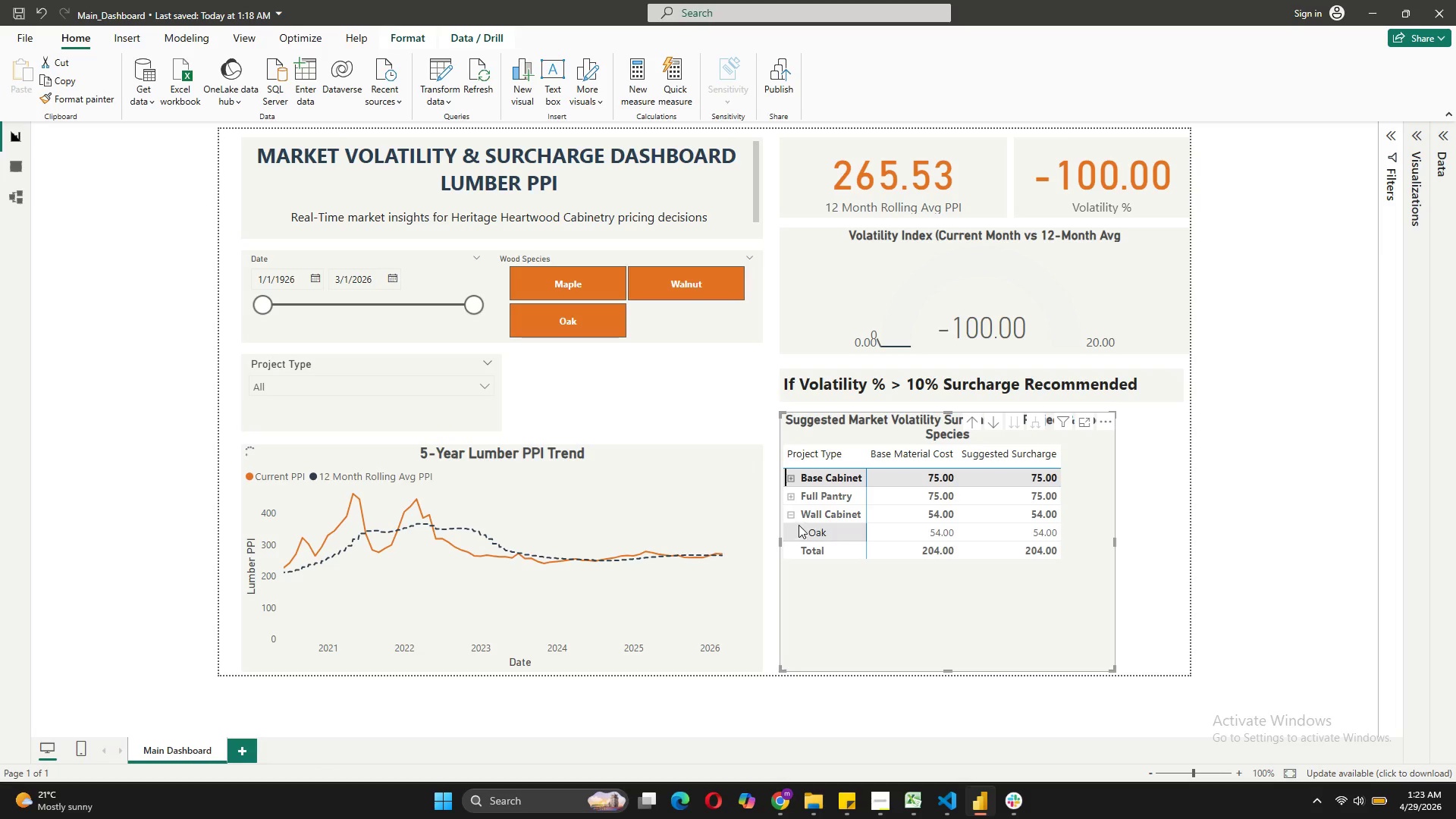 
left_click([793, 513])
 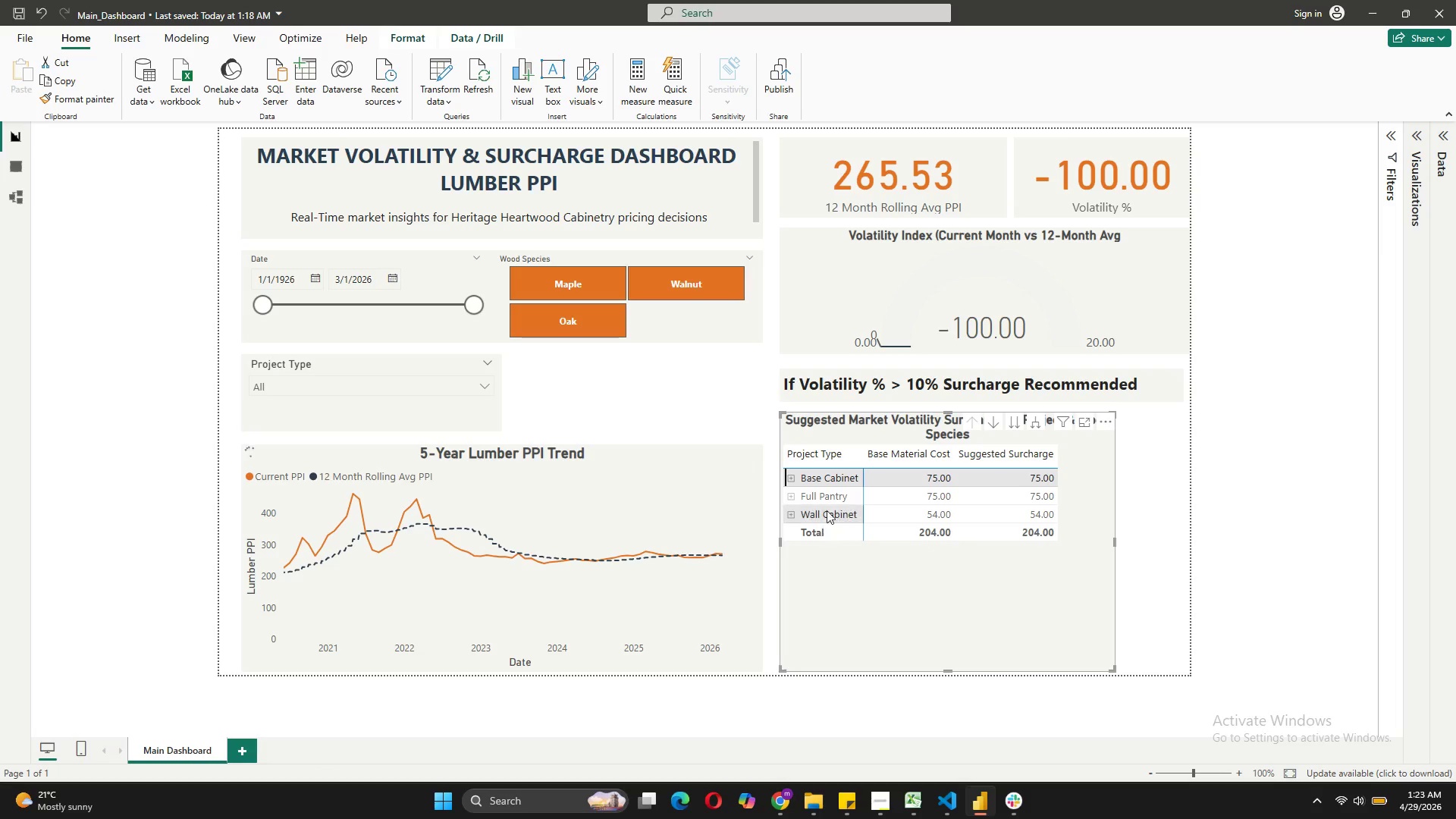 
left_click([830, 495])
 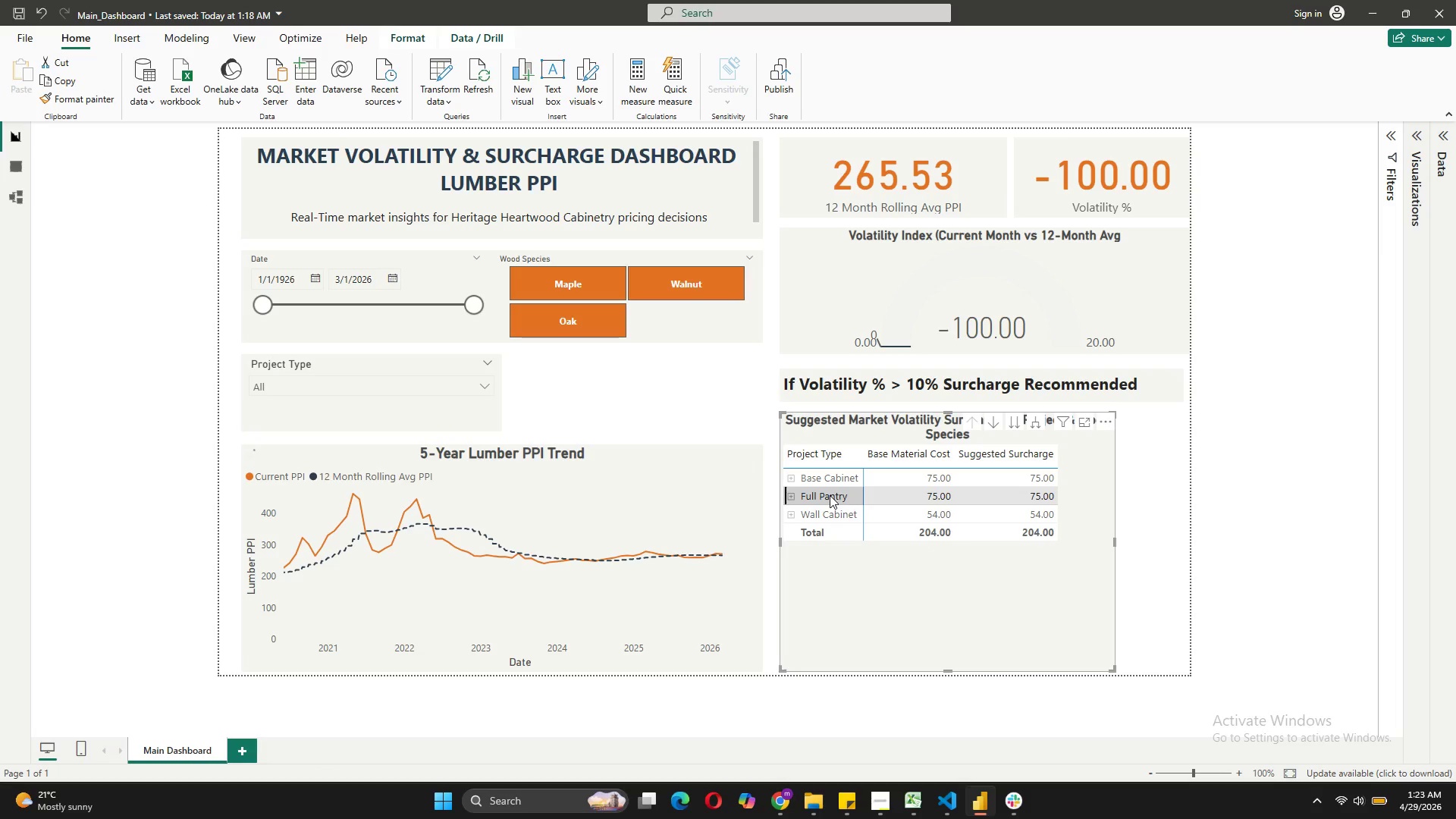 
left_click([789, 494])
 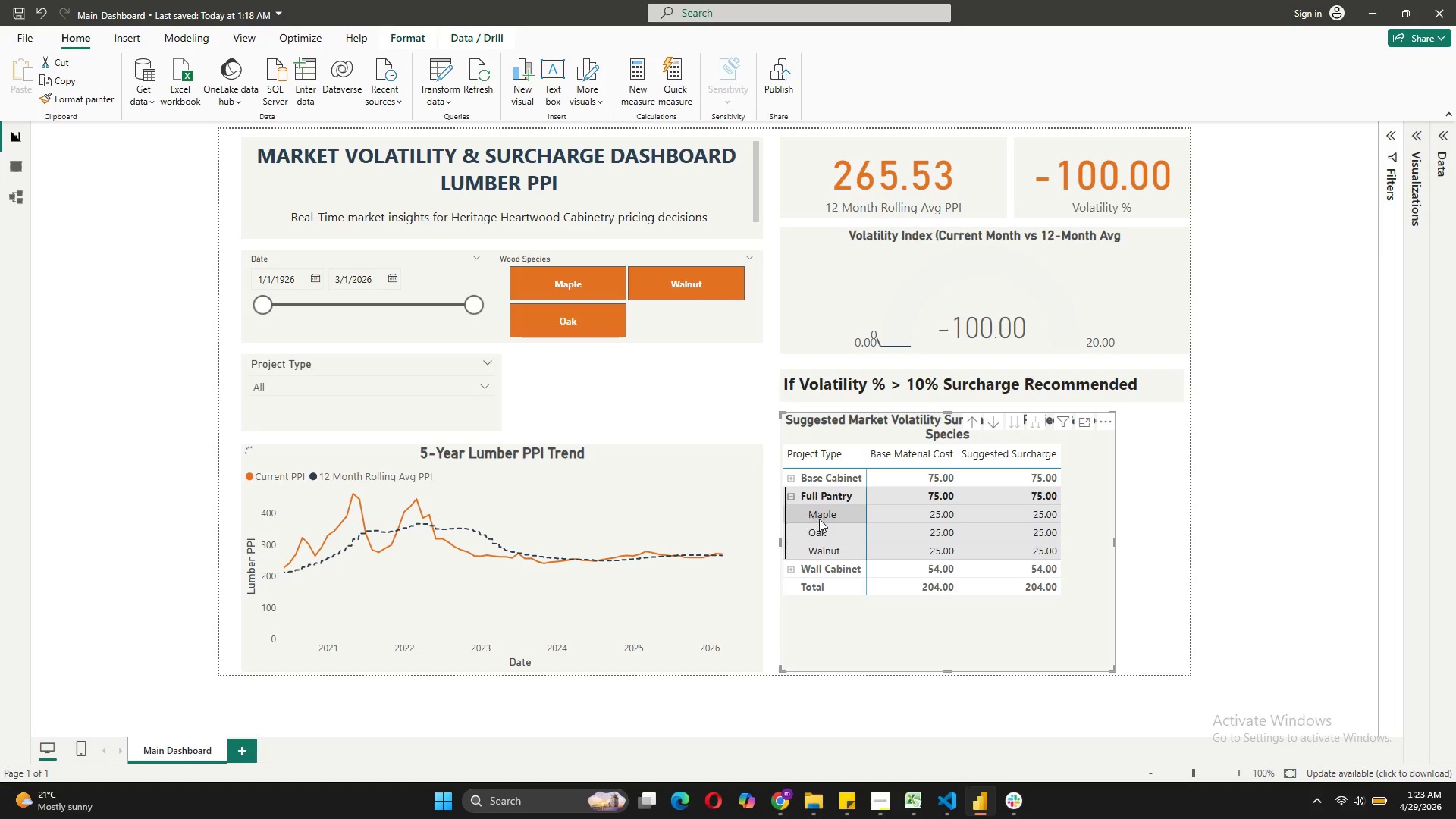 
left_click([824, 519])
 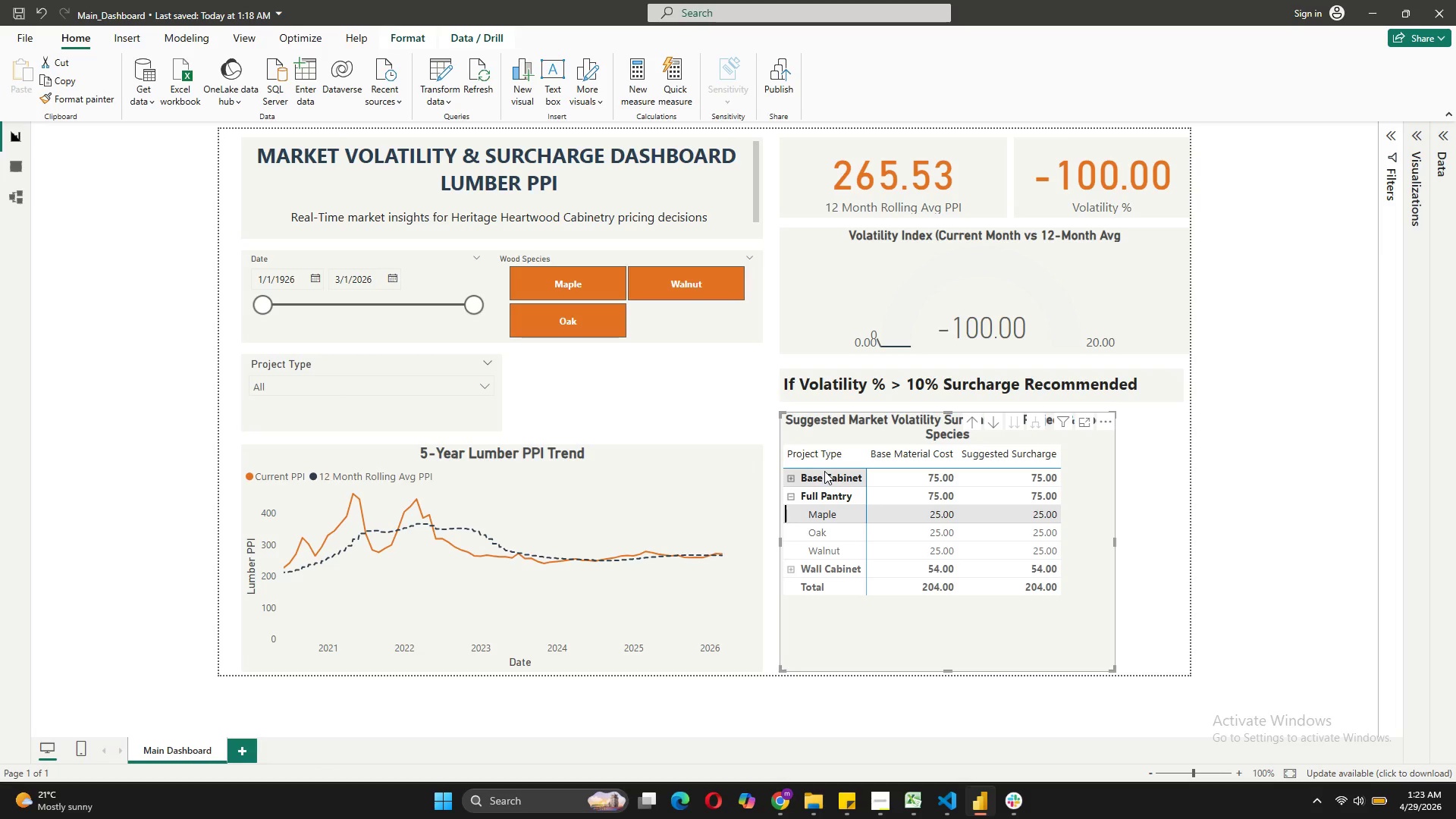 
wait(11.86)
 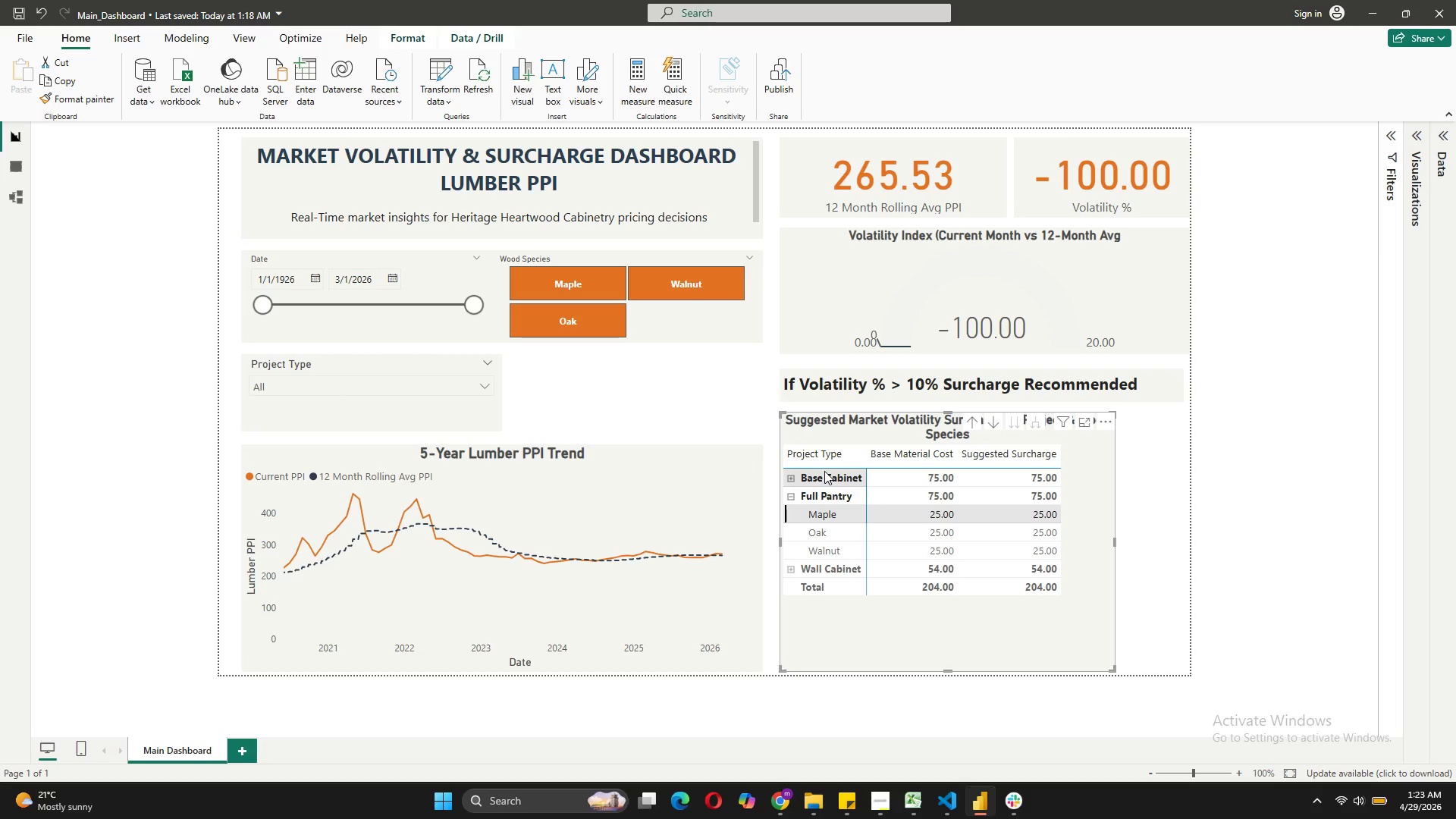 
left_click([817, 508])
 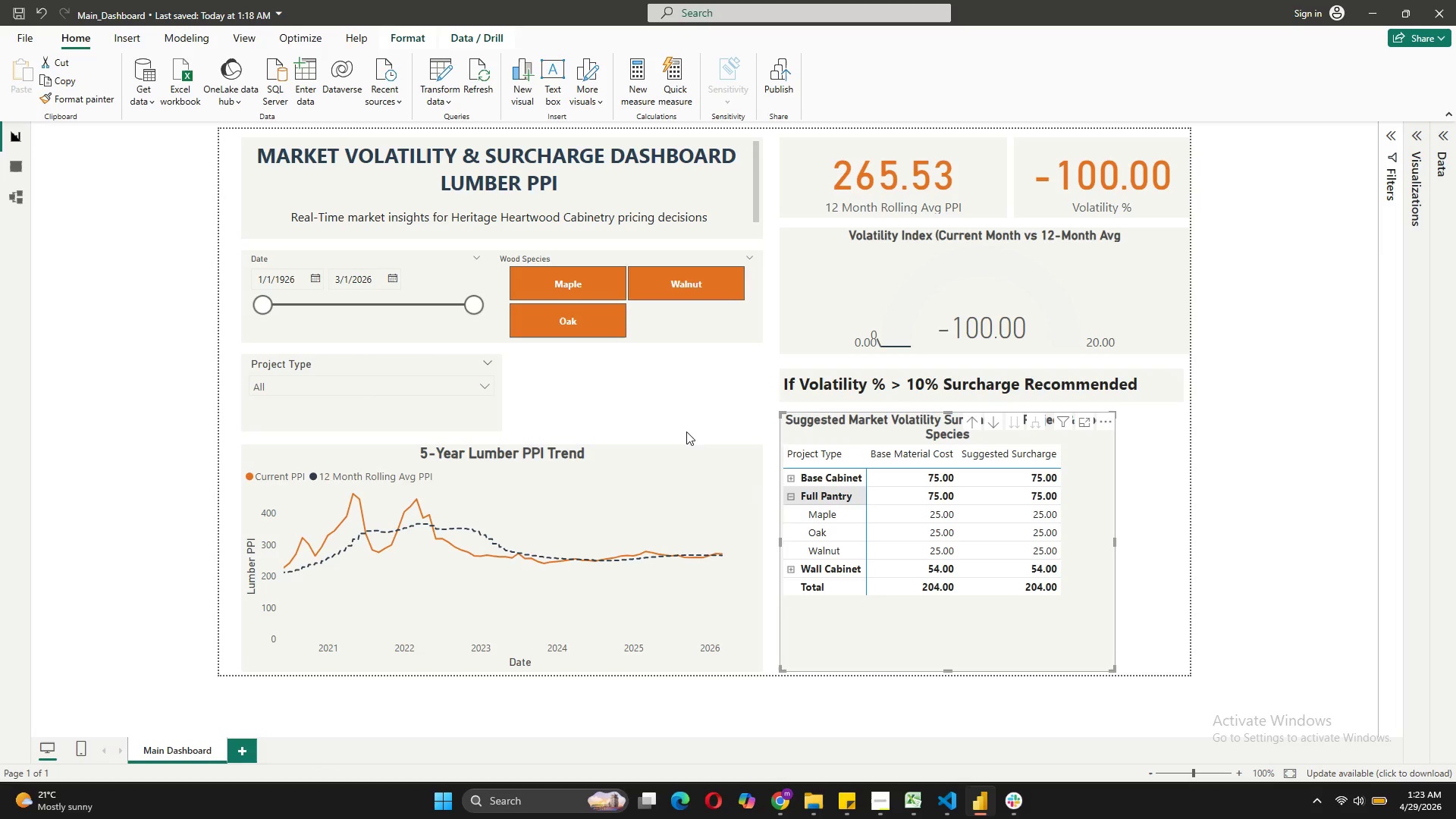 
left_click([578, 318])
 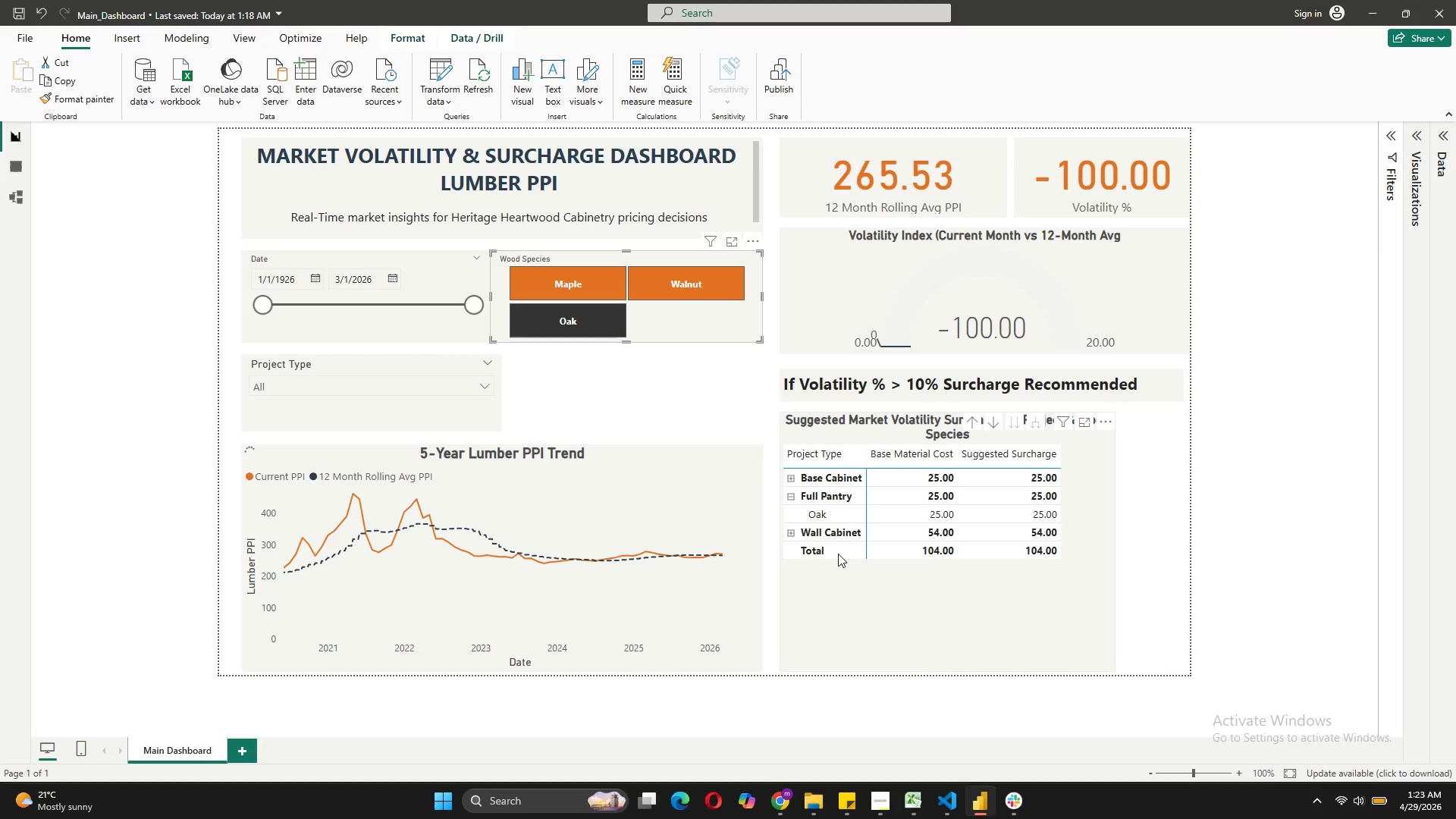 
left_click([793, 534])
 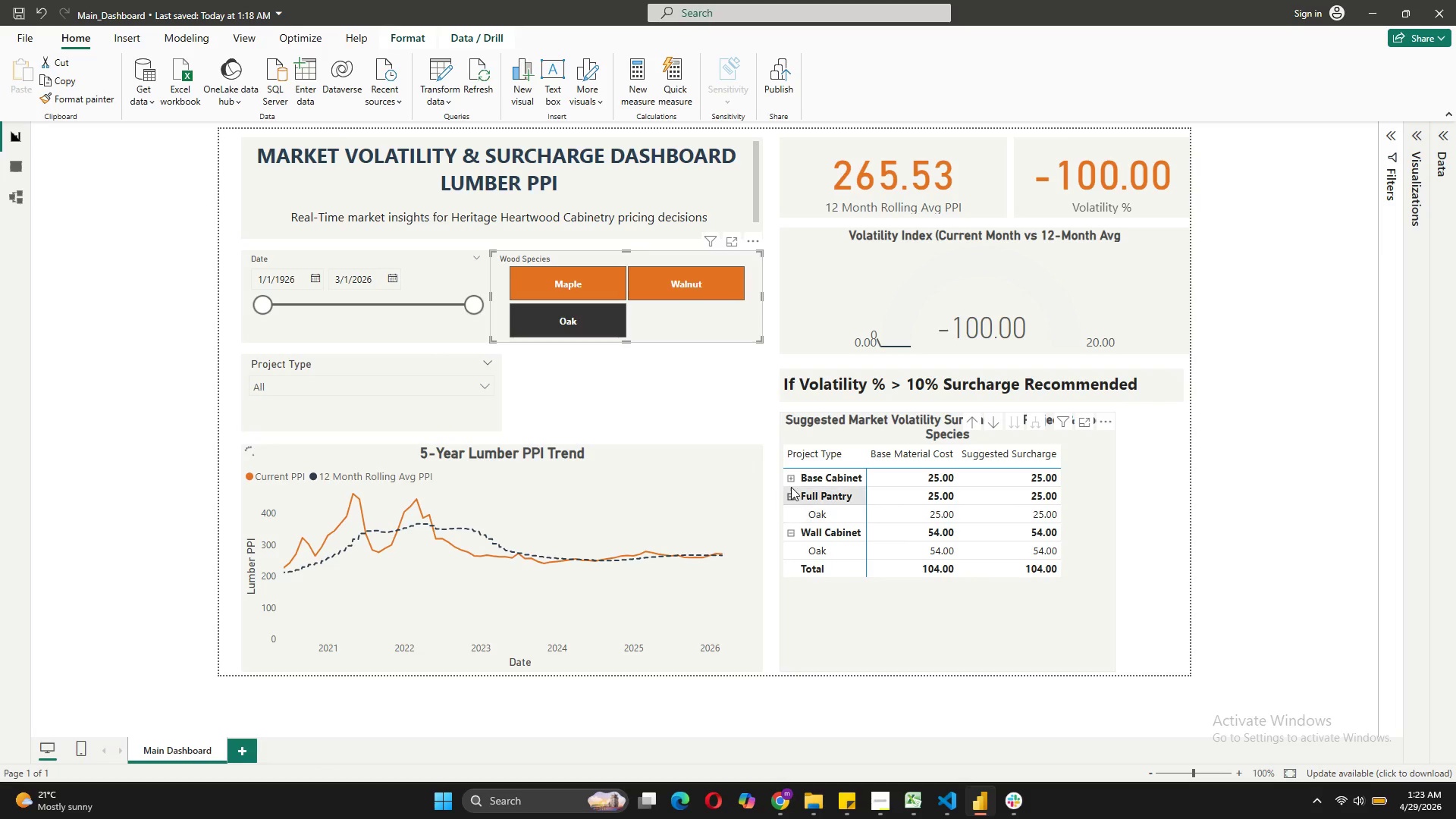 
left_click([790, 479])
 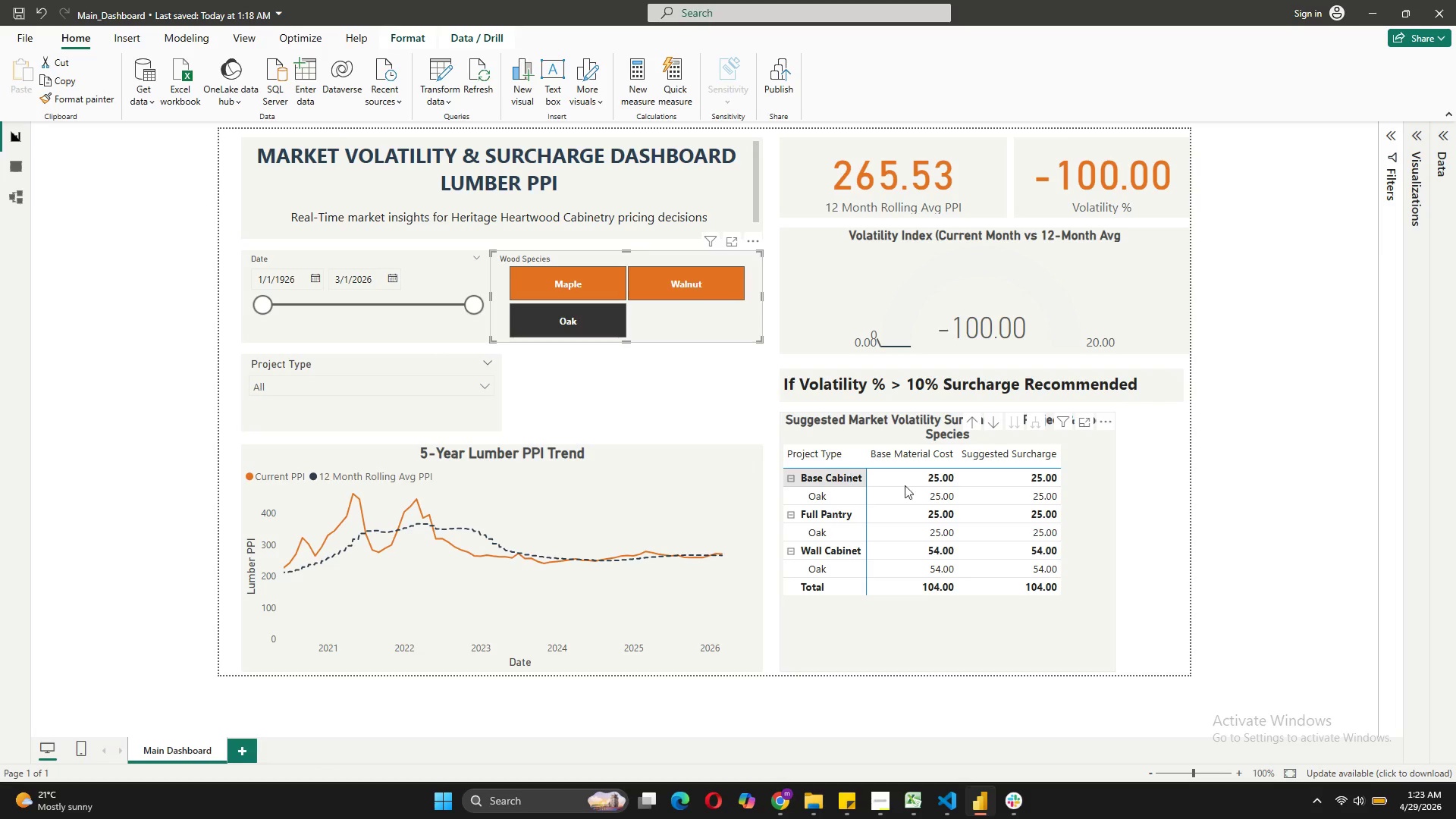 